 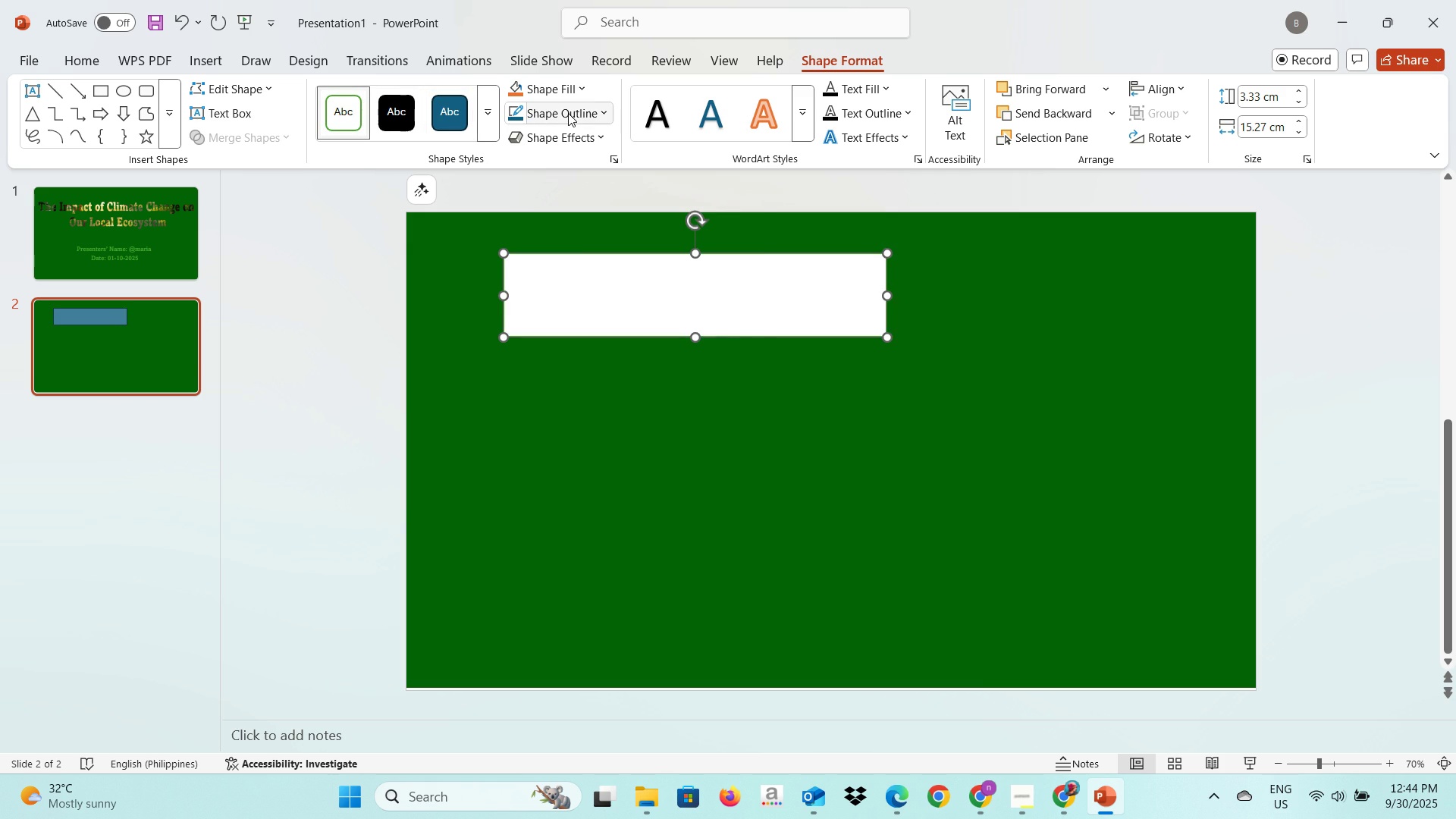 
left_click([568, 113])
 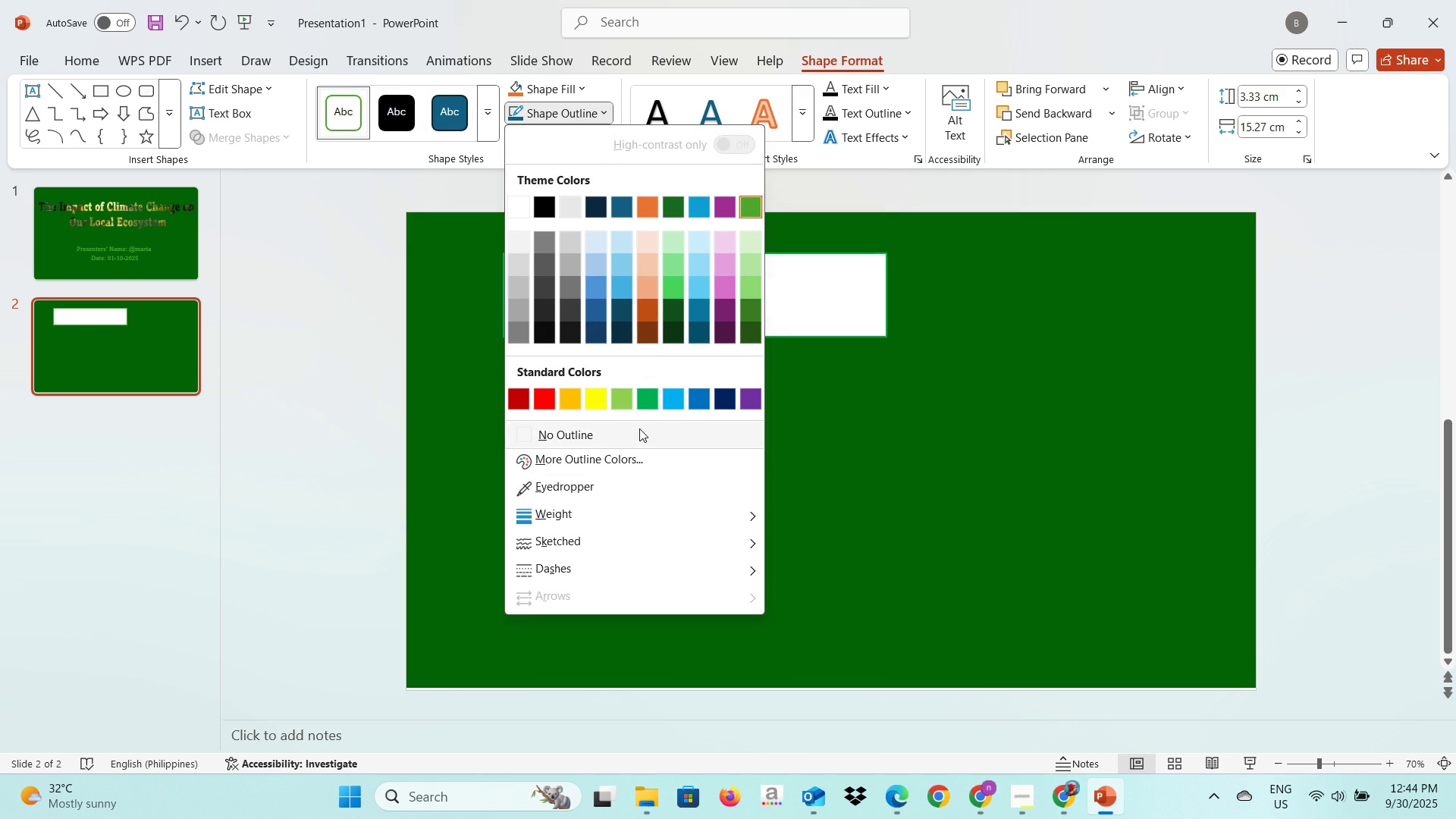 
left_click([639, 428])
 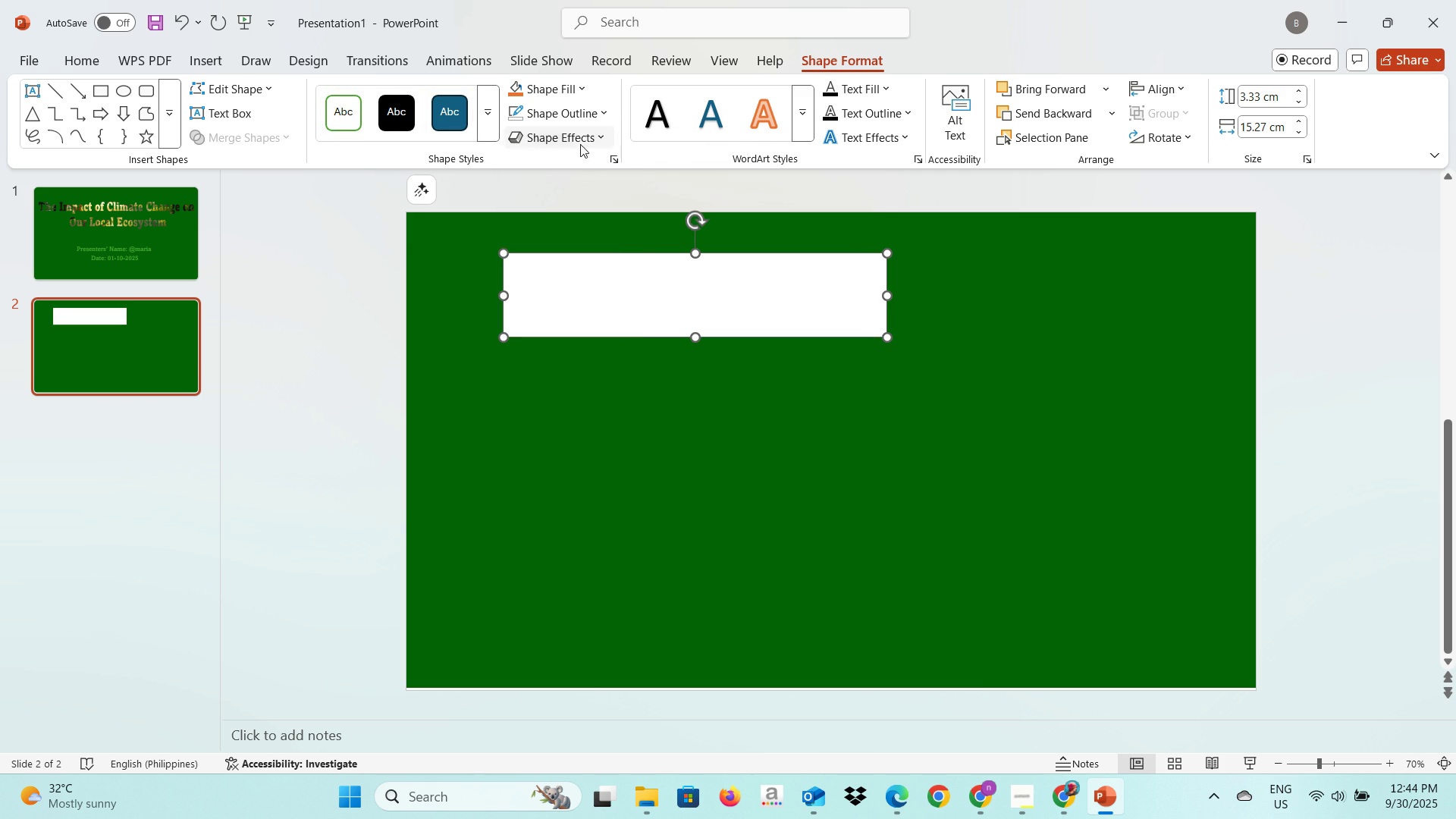 
left_click([580, 144])
 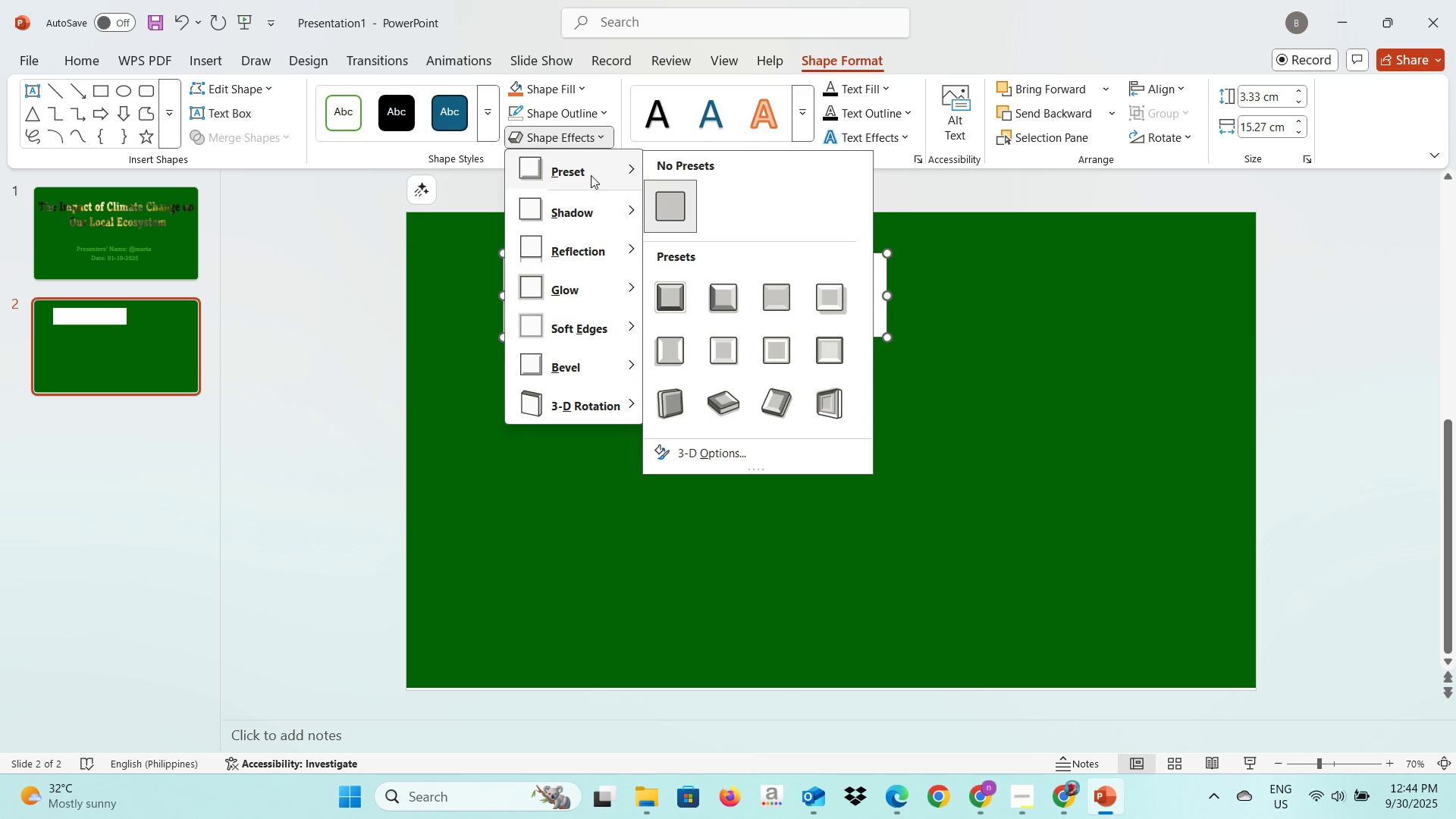 
left_click([591, 175])
 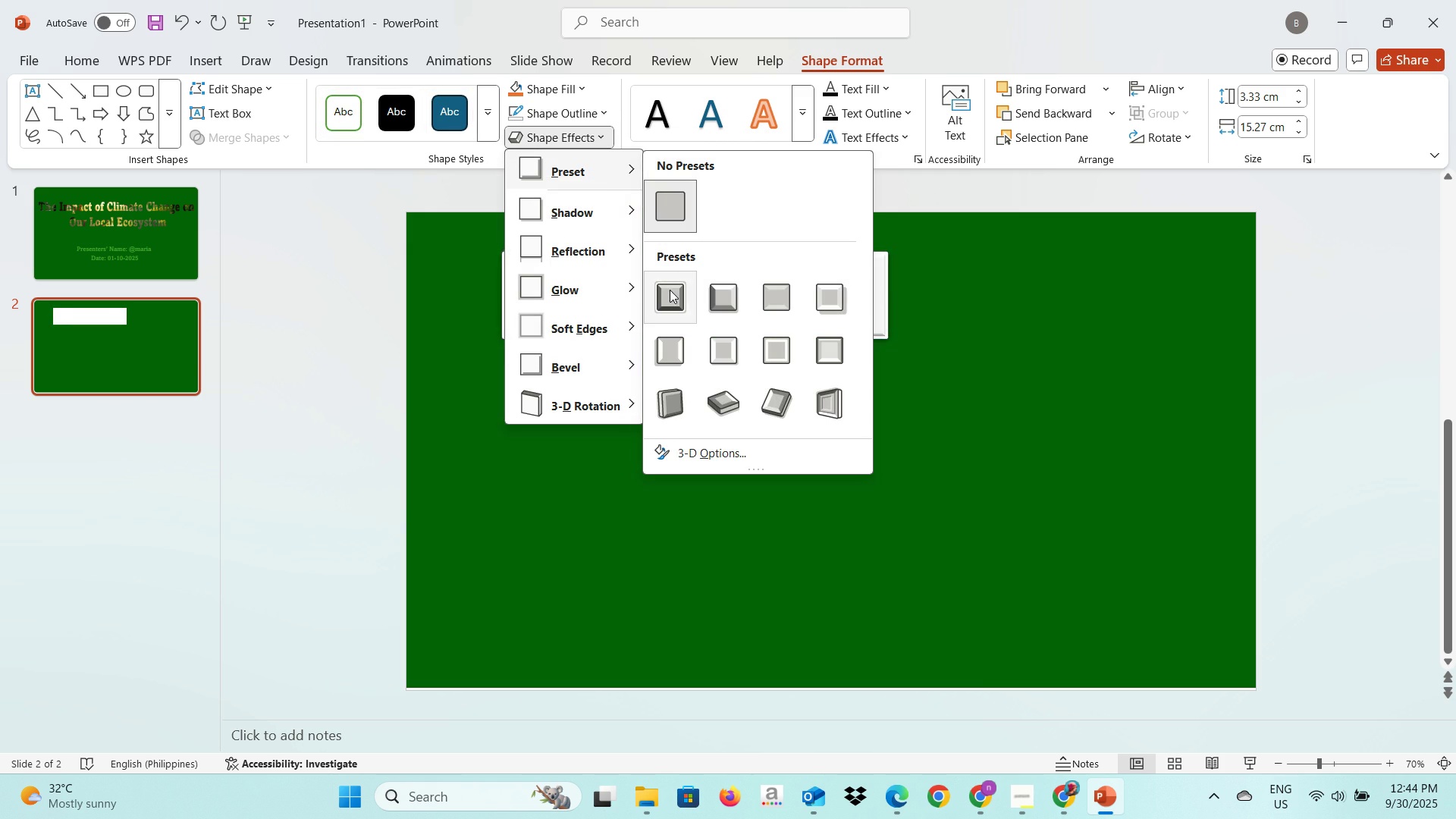 
left_click([670, 290])
 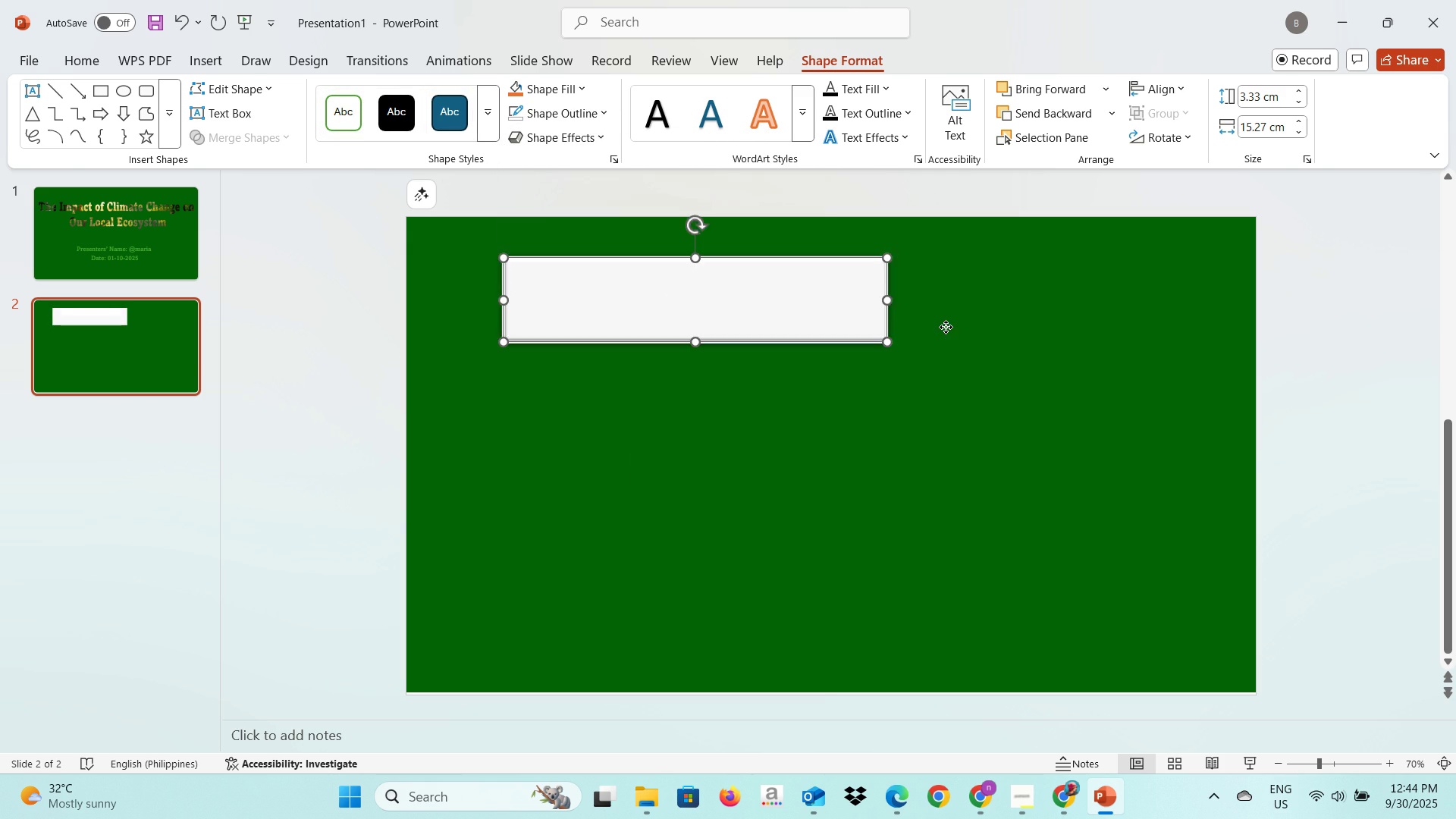 
left_click([946, 327])